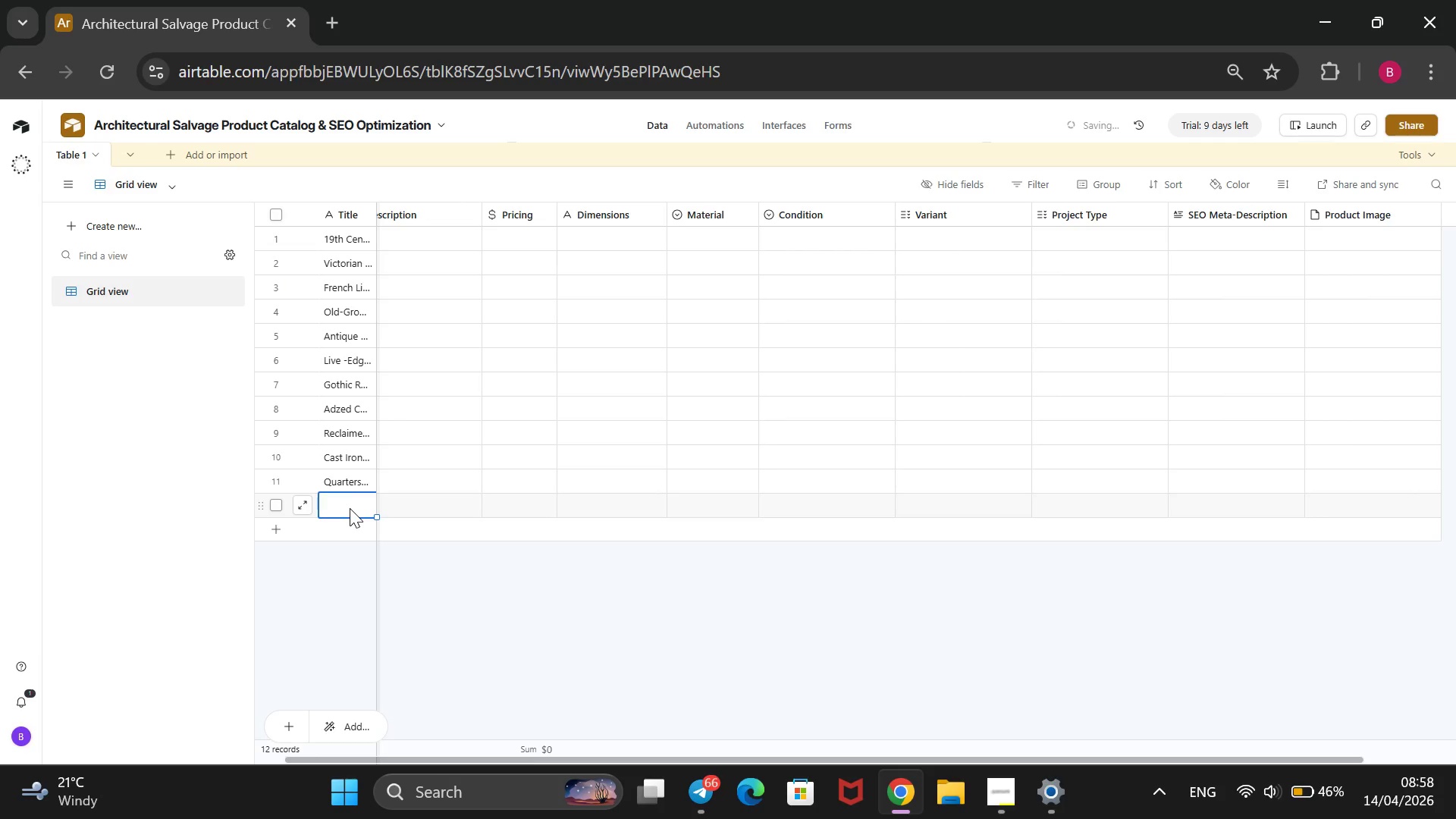 
type(Solid Copper Cupola)